 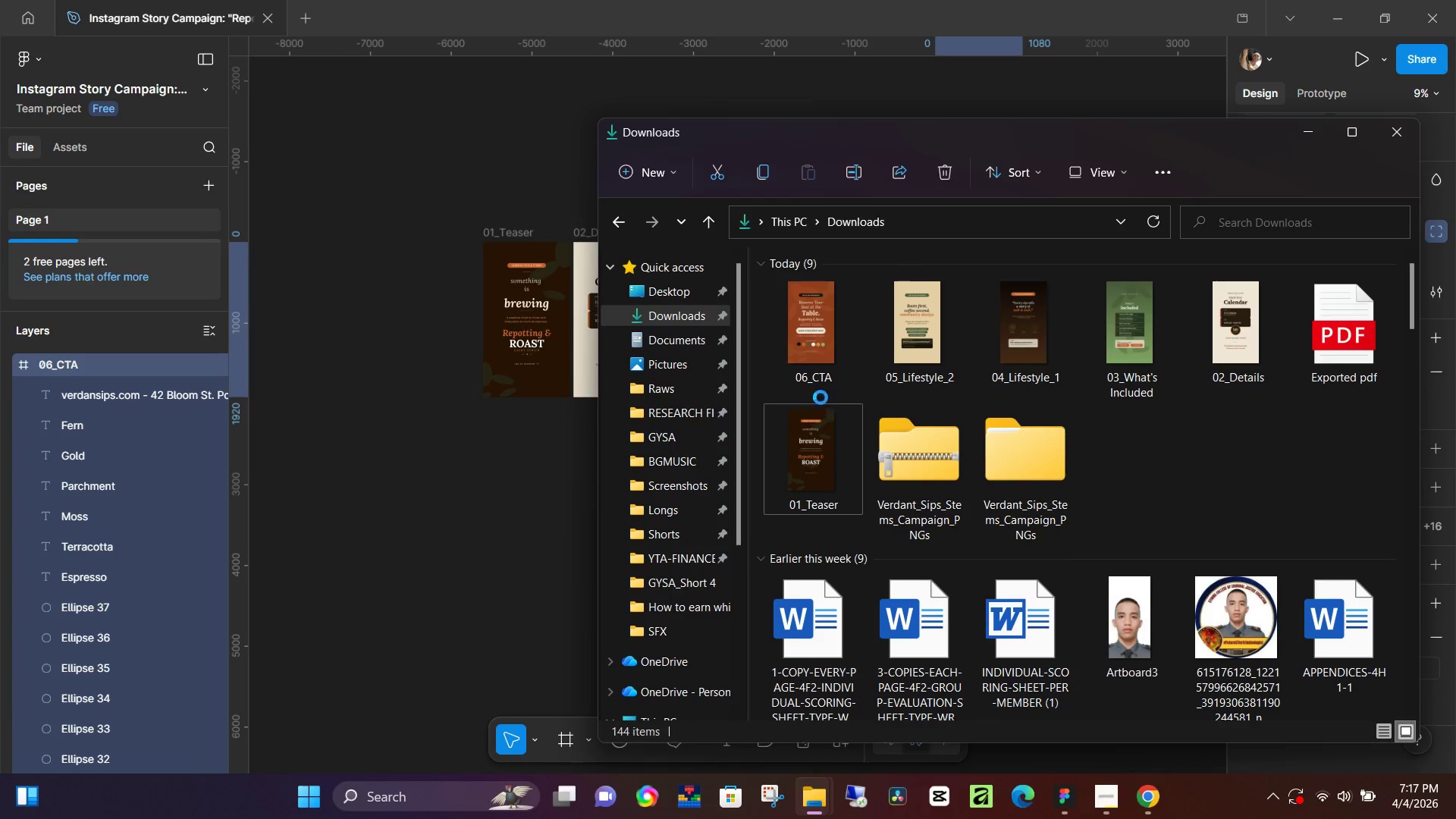 
left_click([794, 433])
 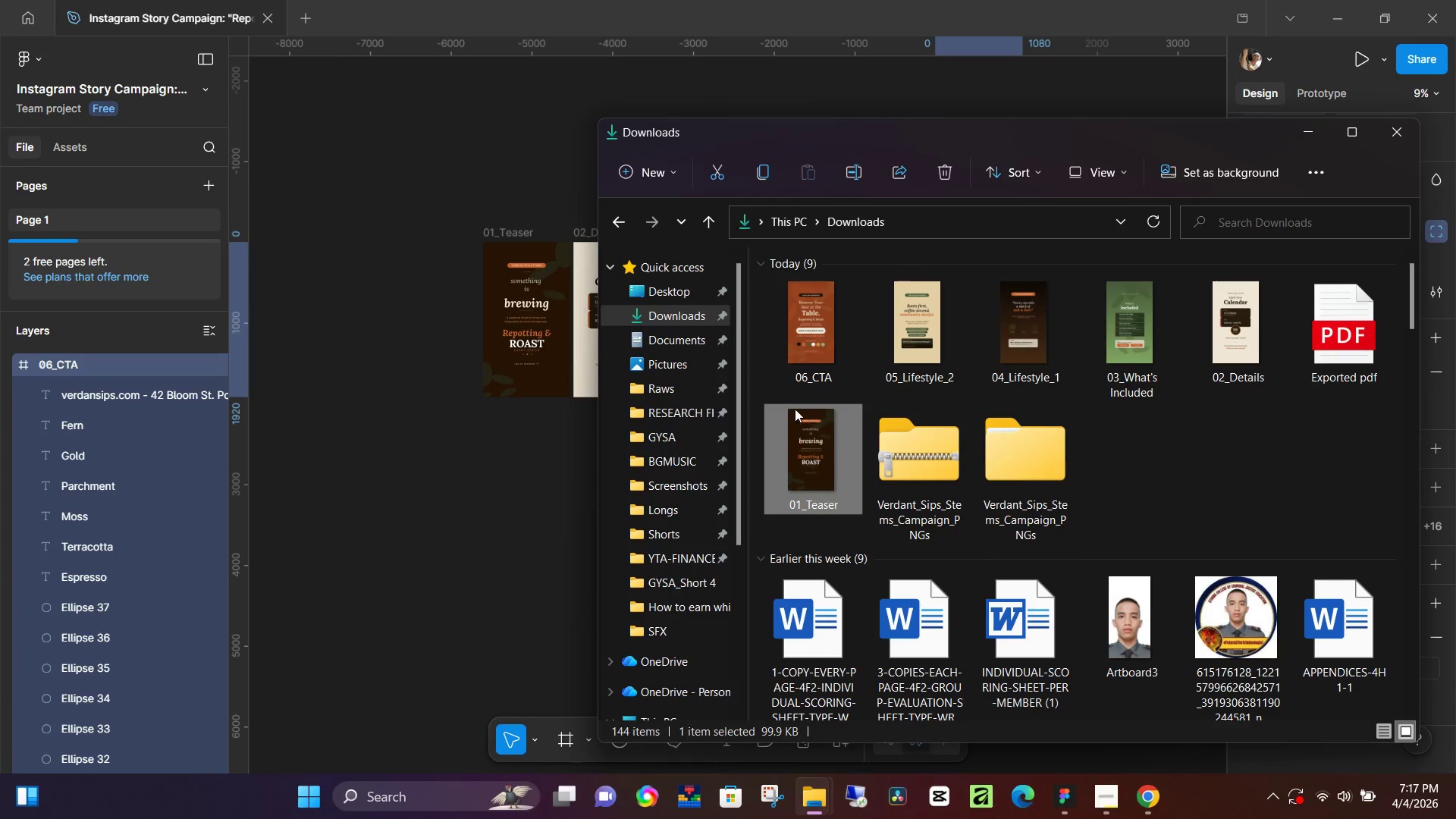 
hold_key(key=ShiftLeft, duration=0.42)
left_click([788, 343])
 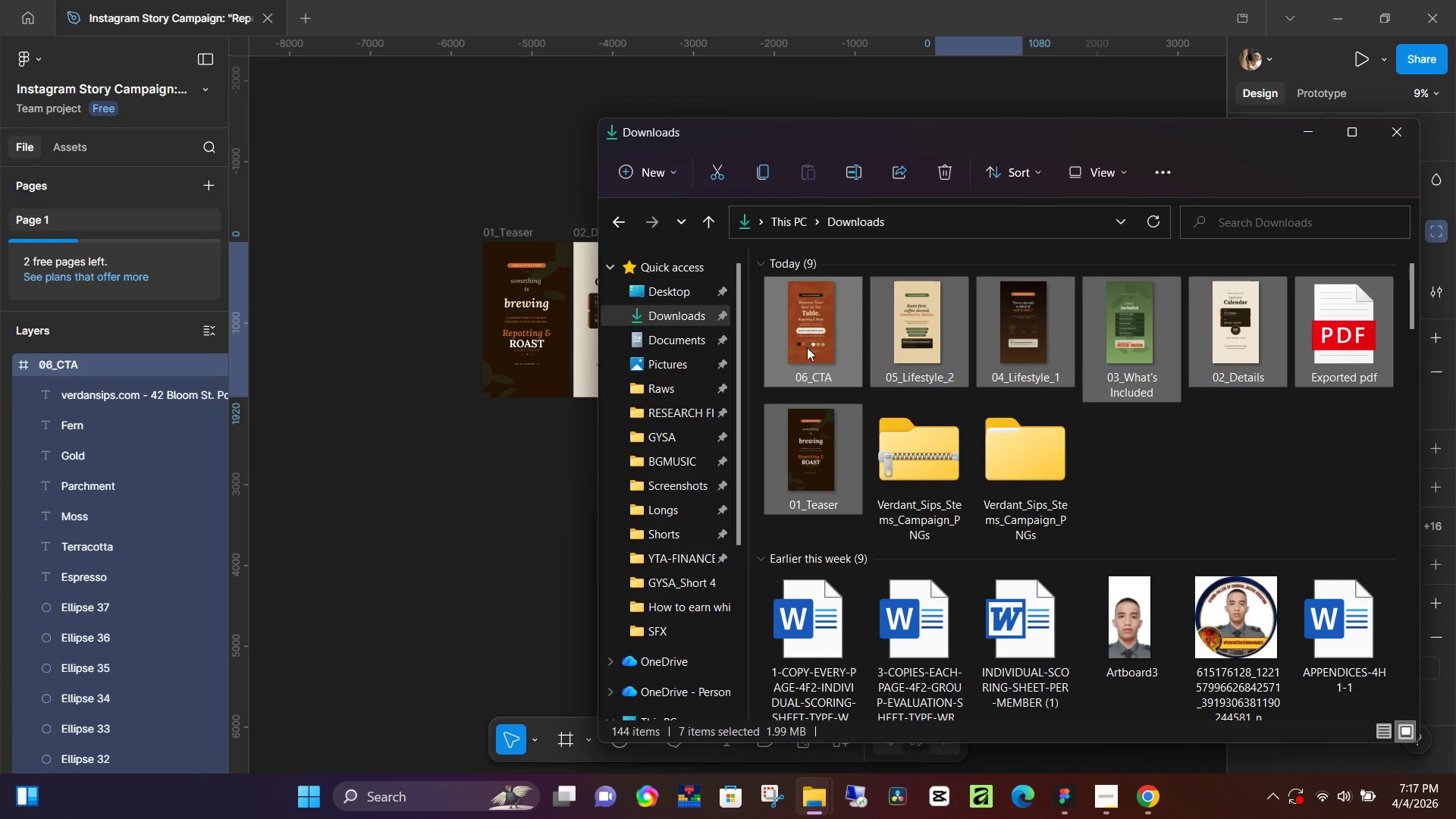 
right_click([816, 347])
 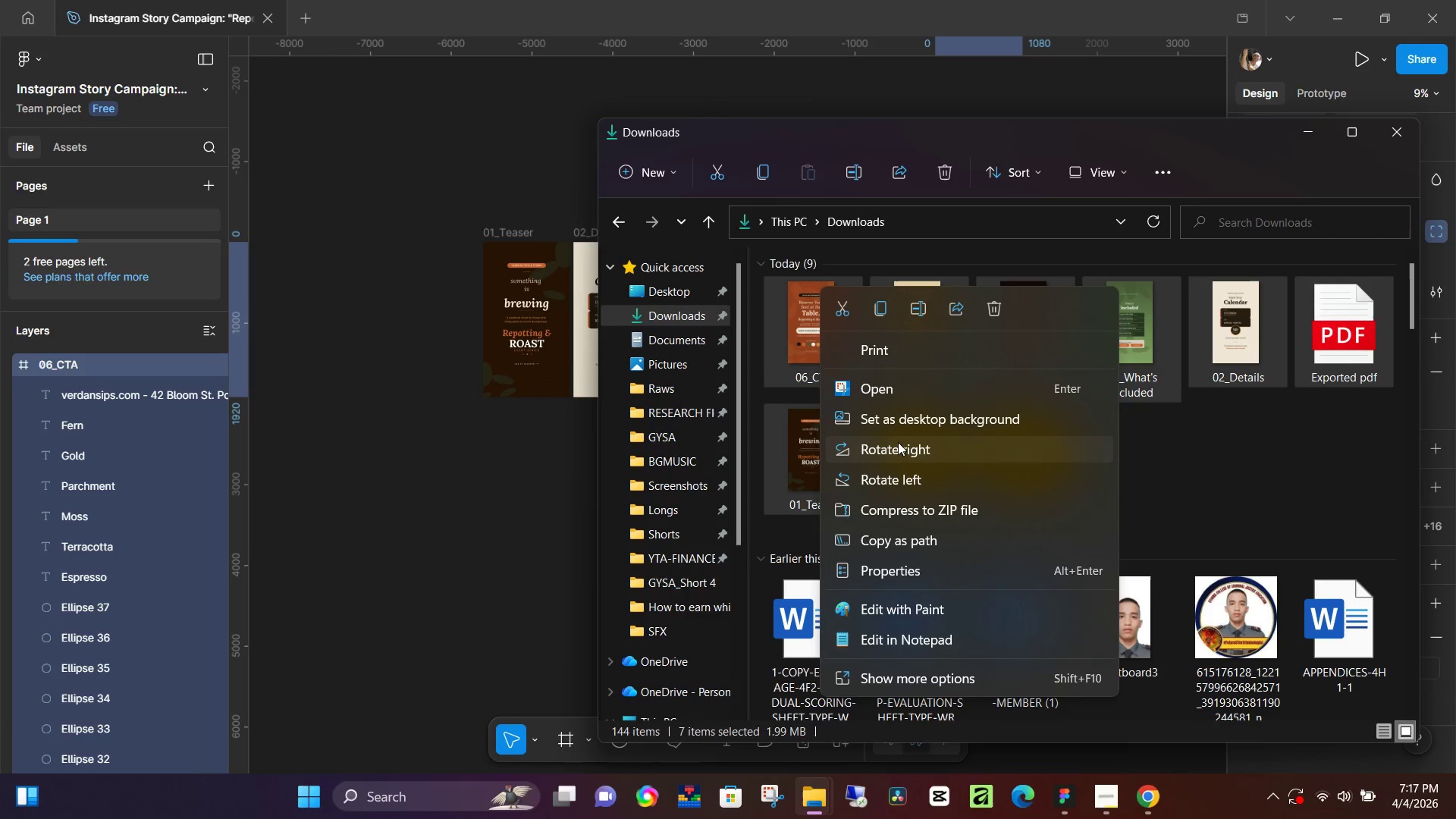 
left_click([909, 502])
 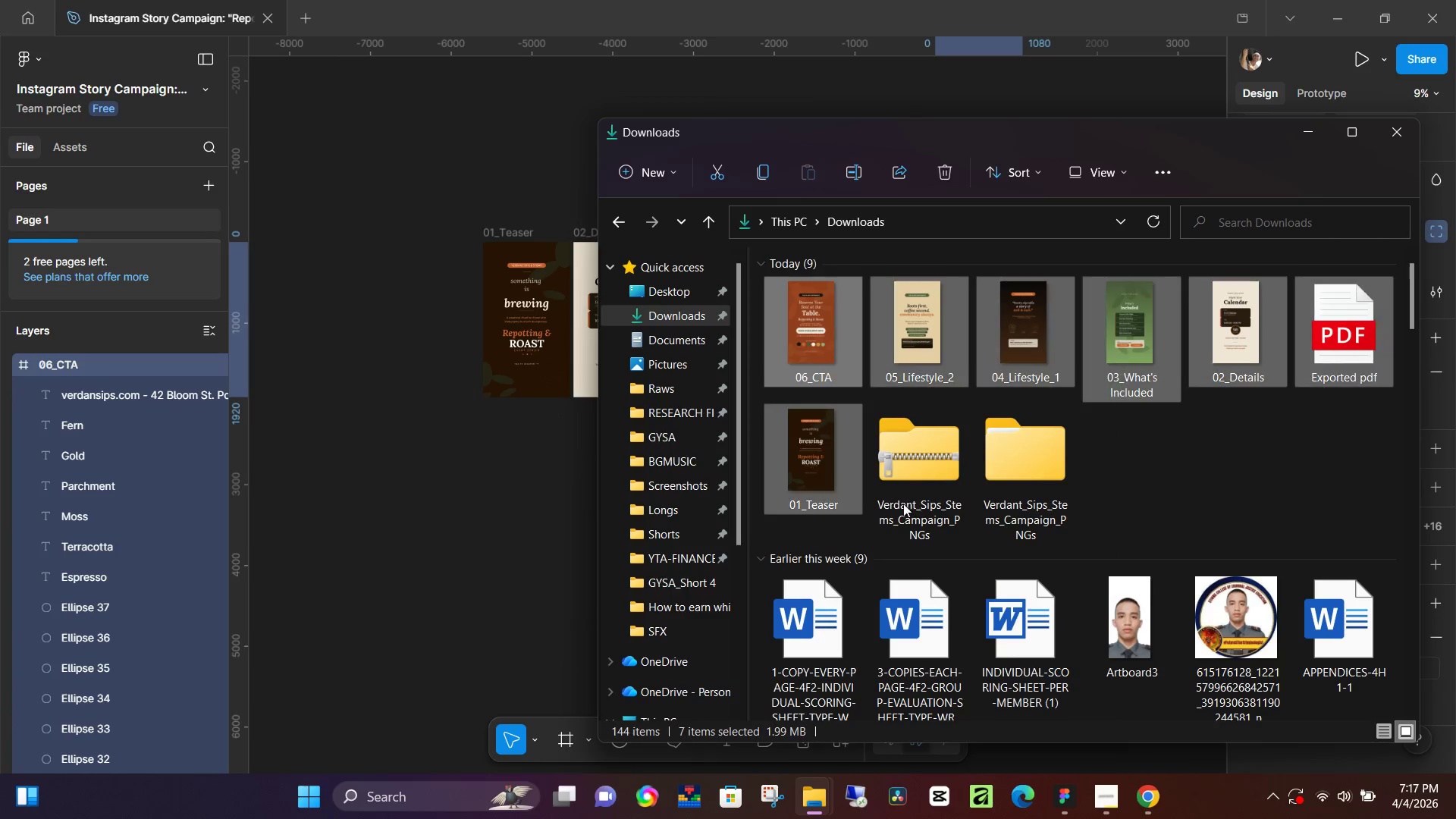 
hold_key(key=ControlLeft, duration=1.0)
 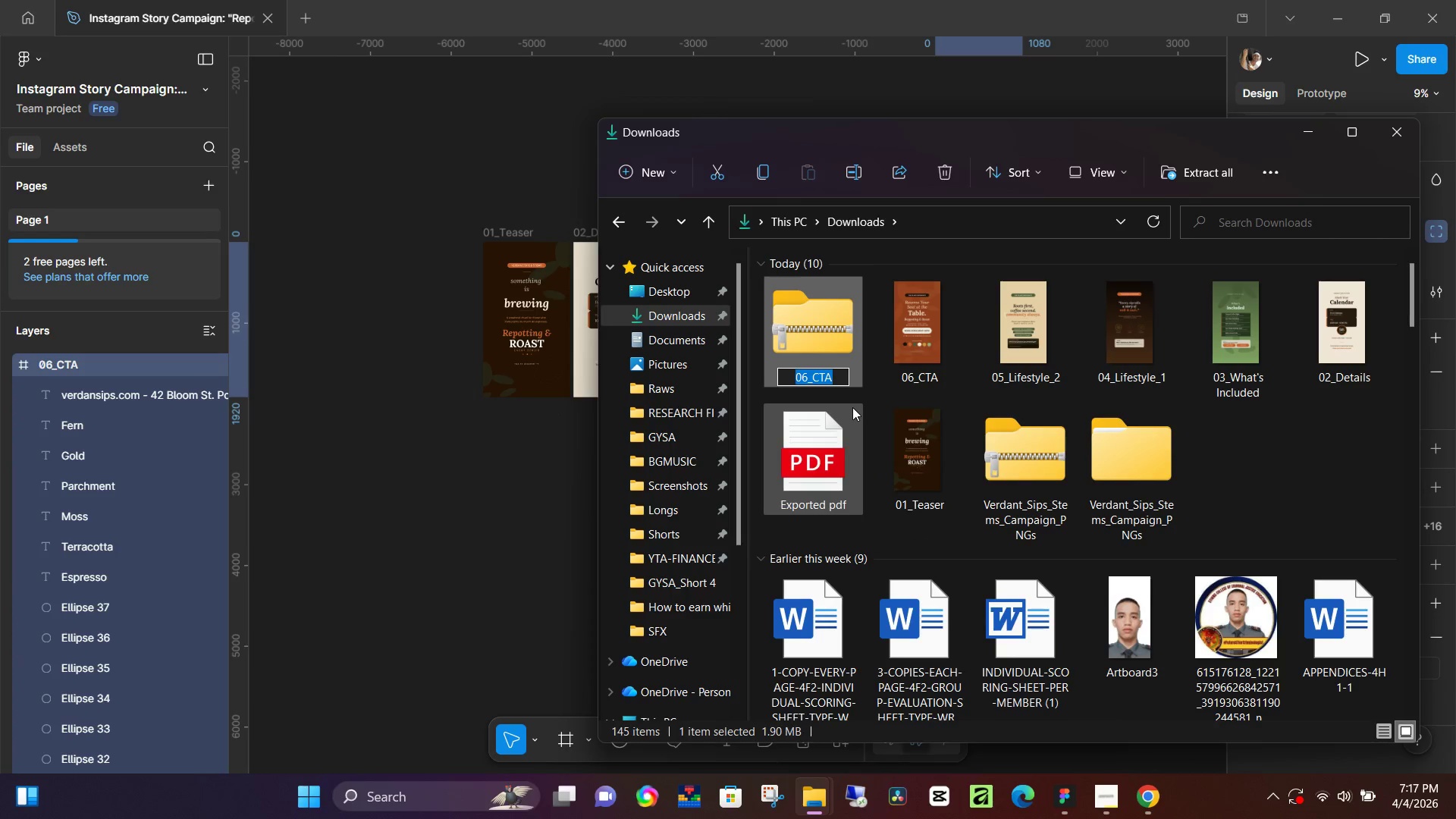 
left_click([1216, 450])
 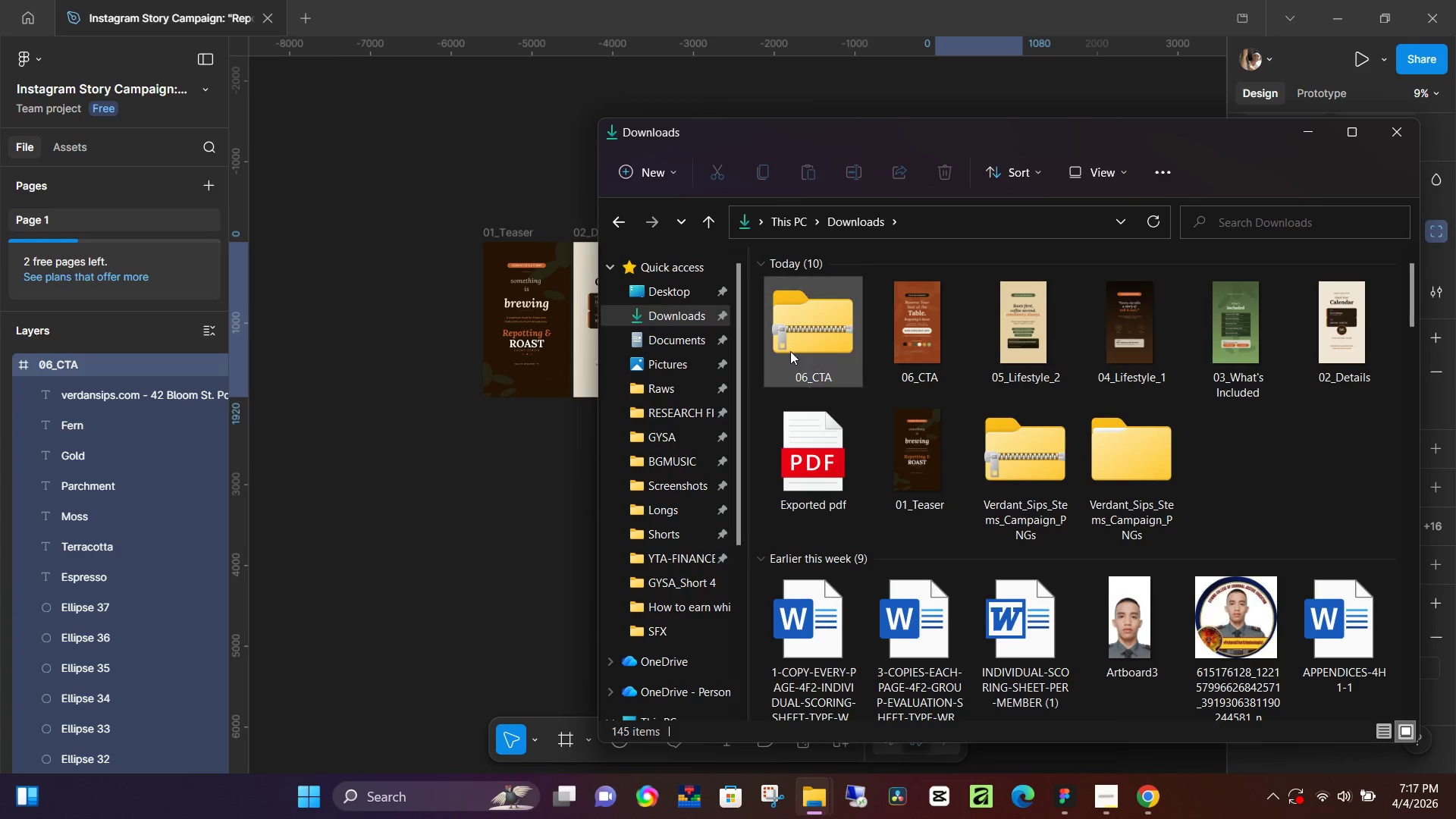 
left_click([787, 344])
 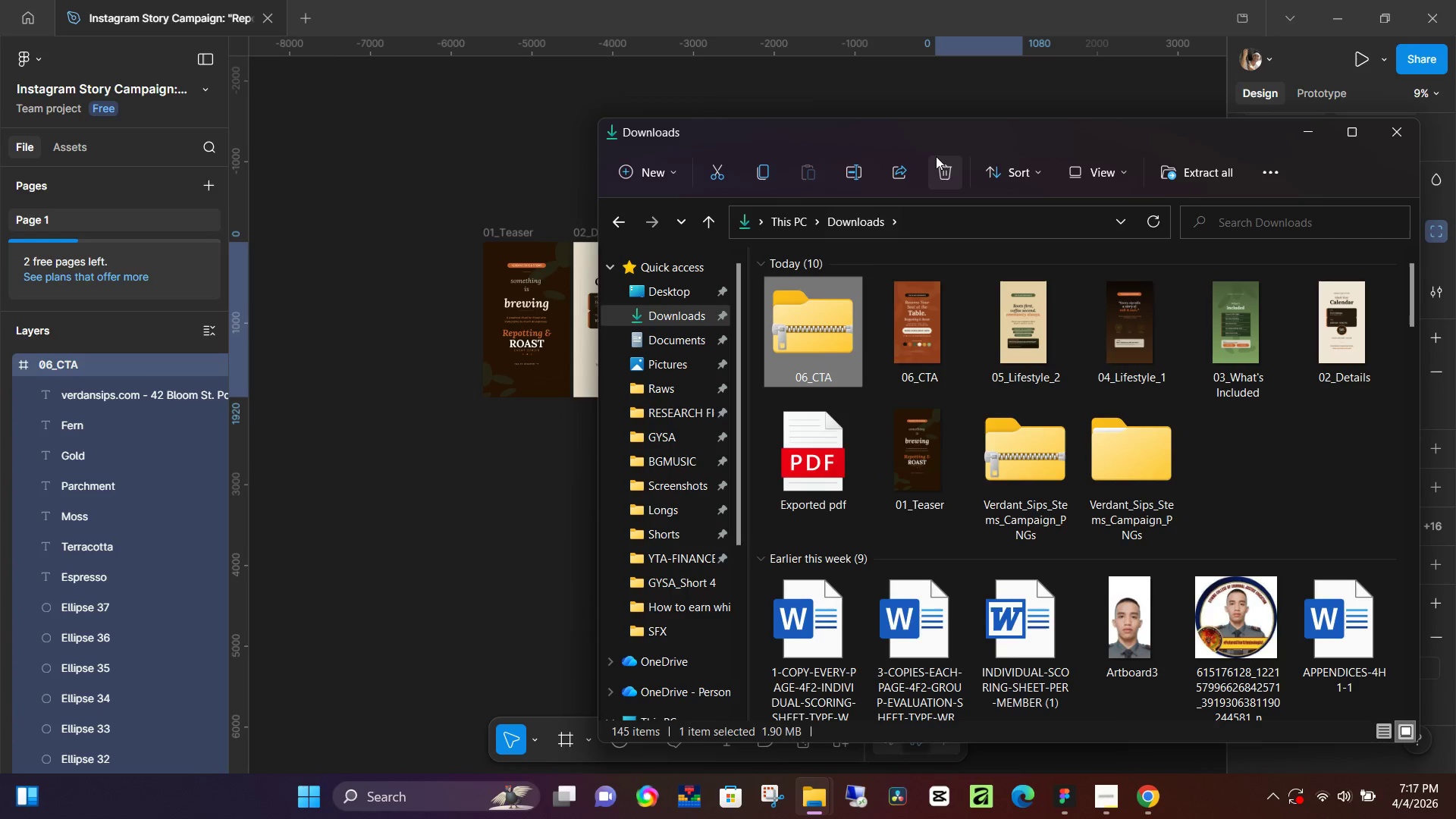 
key(Backspace)
 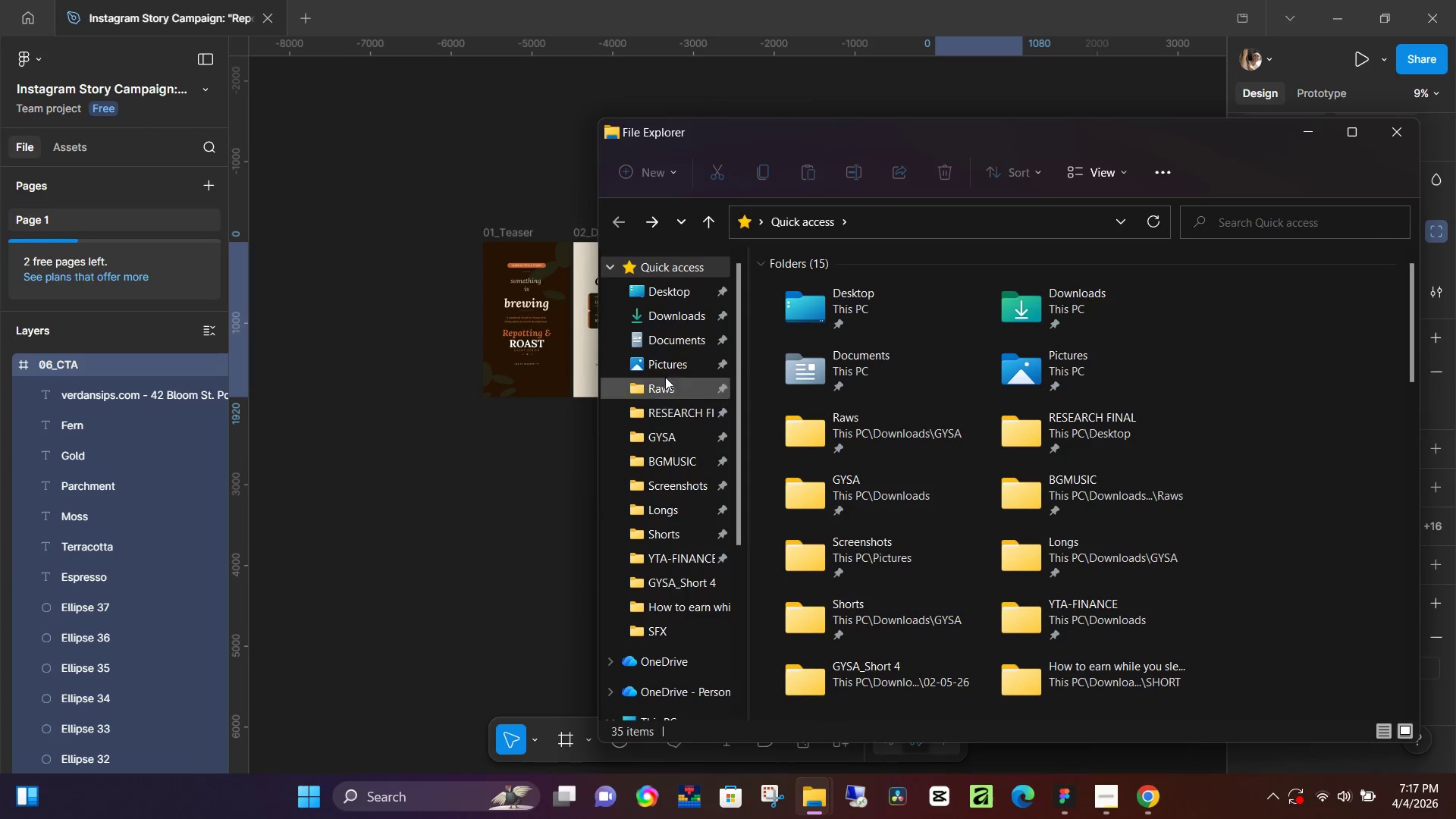 
left_click([685, 315])
 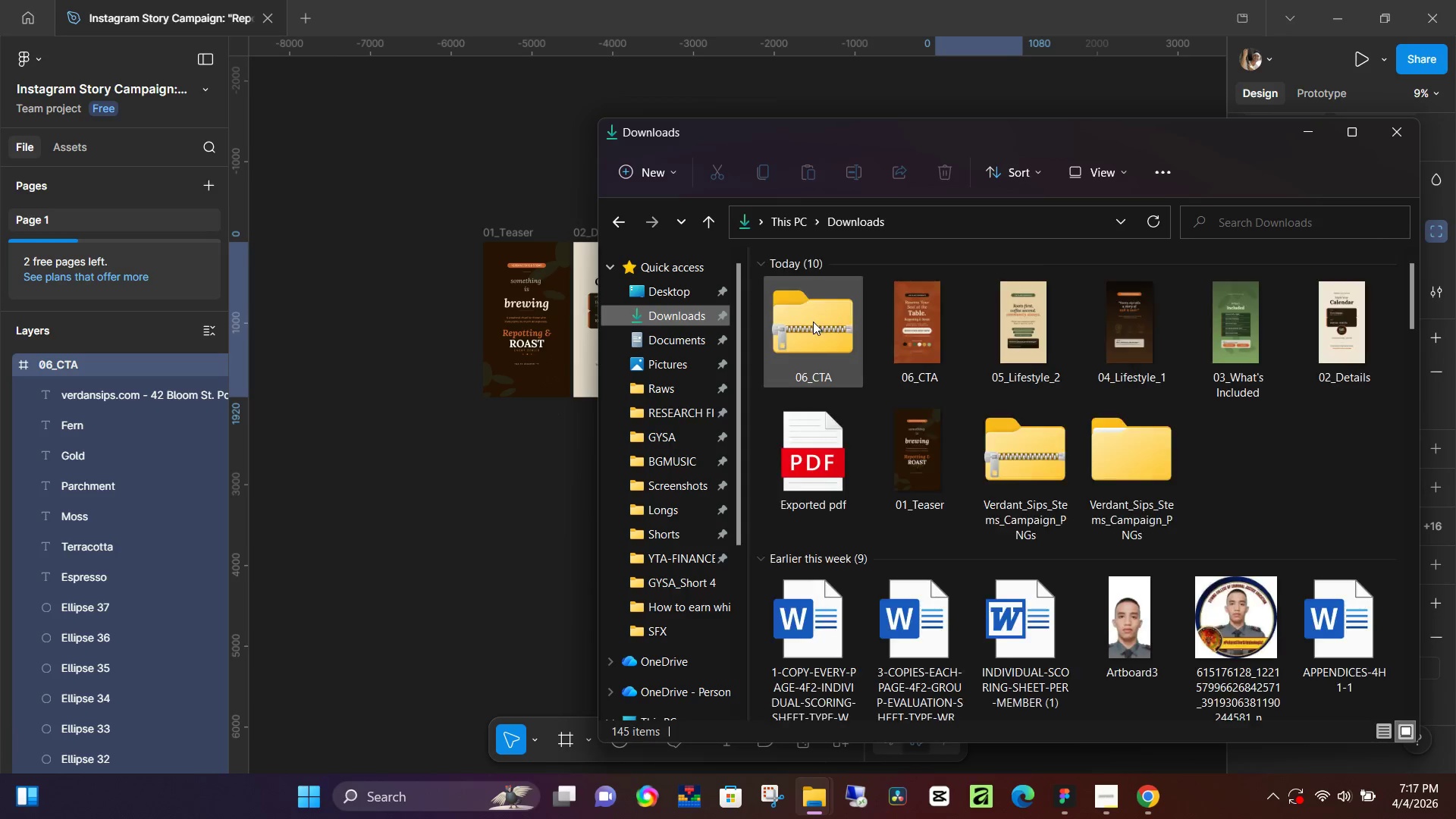 
left_click([813, 322])
 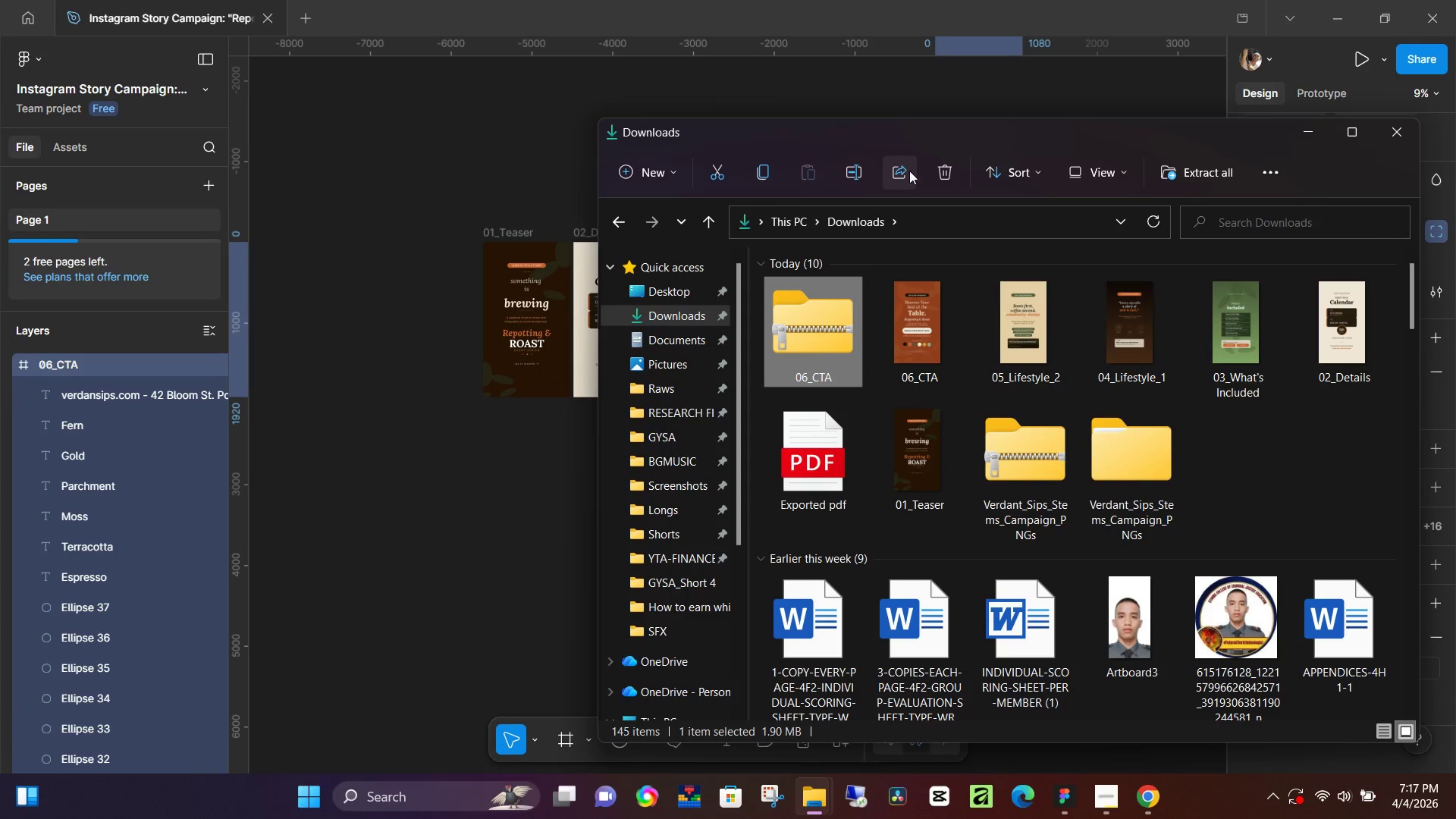 
left_click([935, 173])
 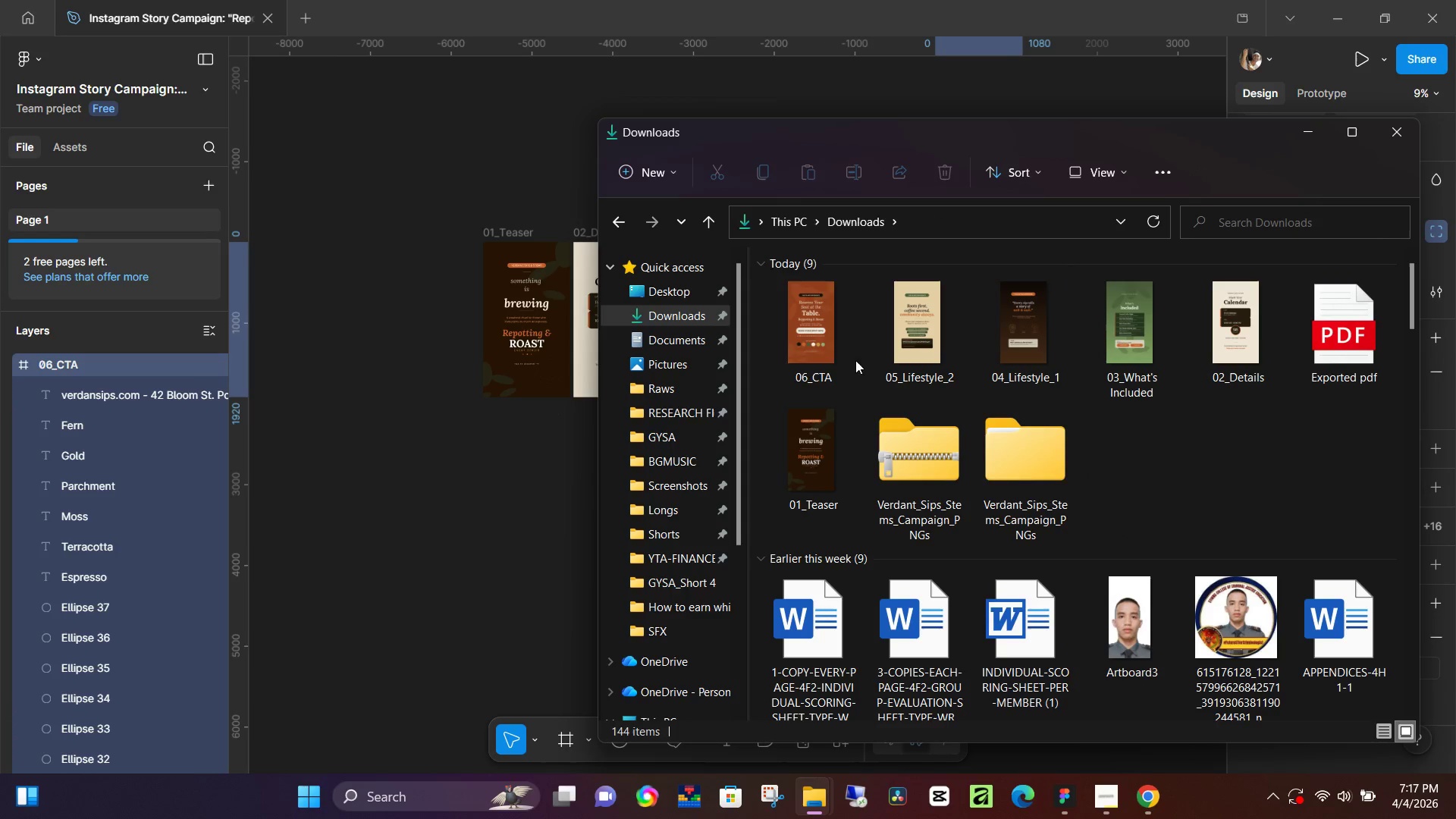 
left_click([833, 417])
 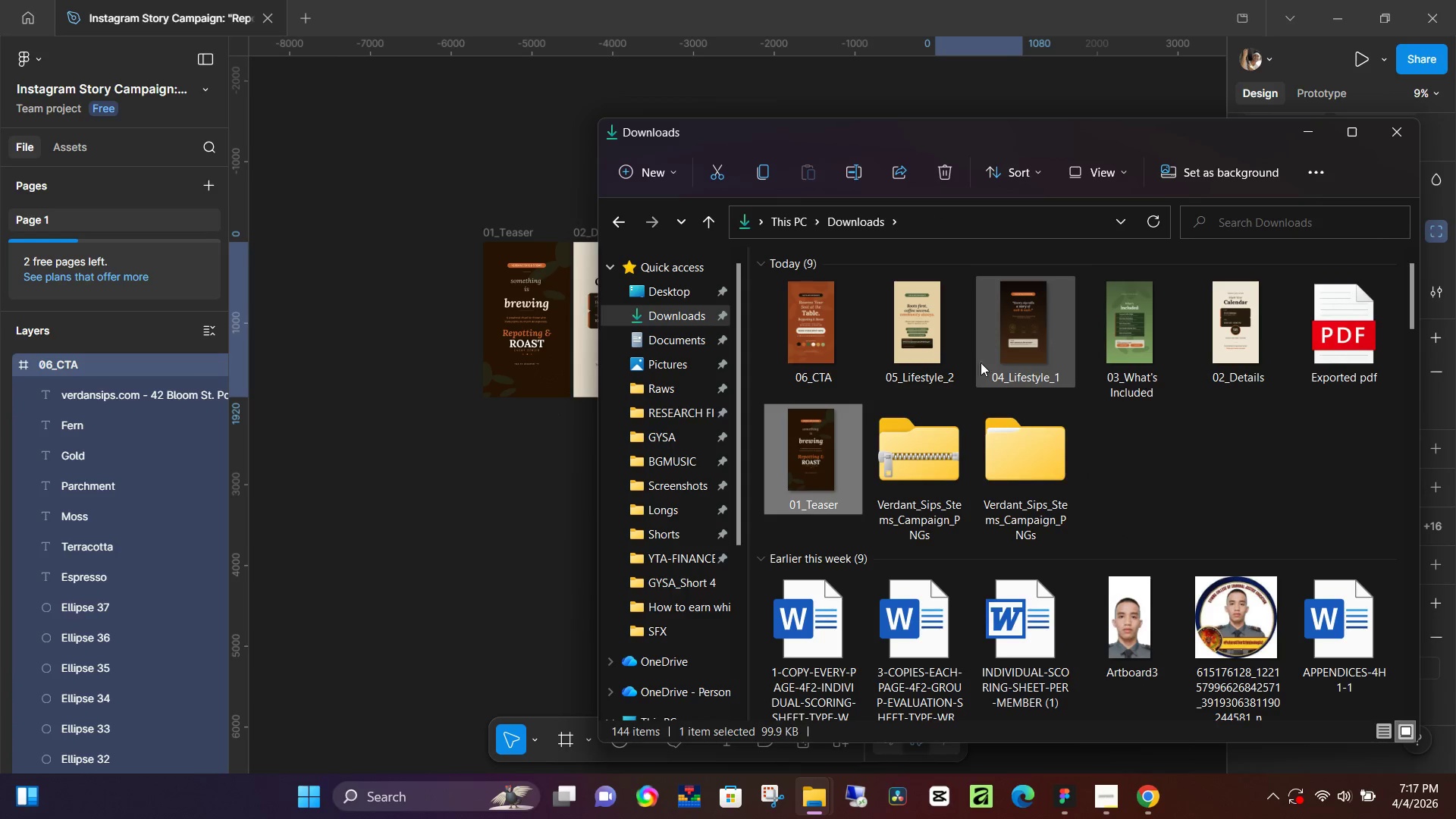 
hold_key(key=ControlLeft, duration=1.5)
left_click([1218, 333])
 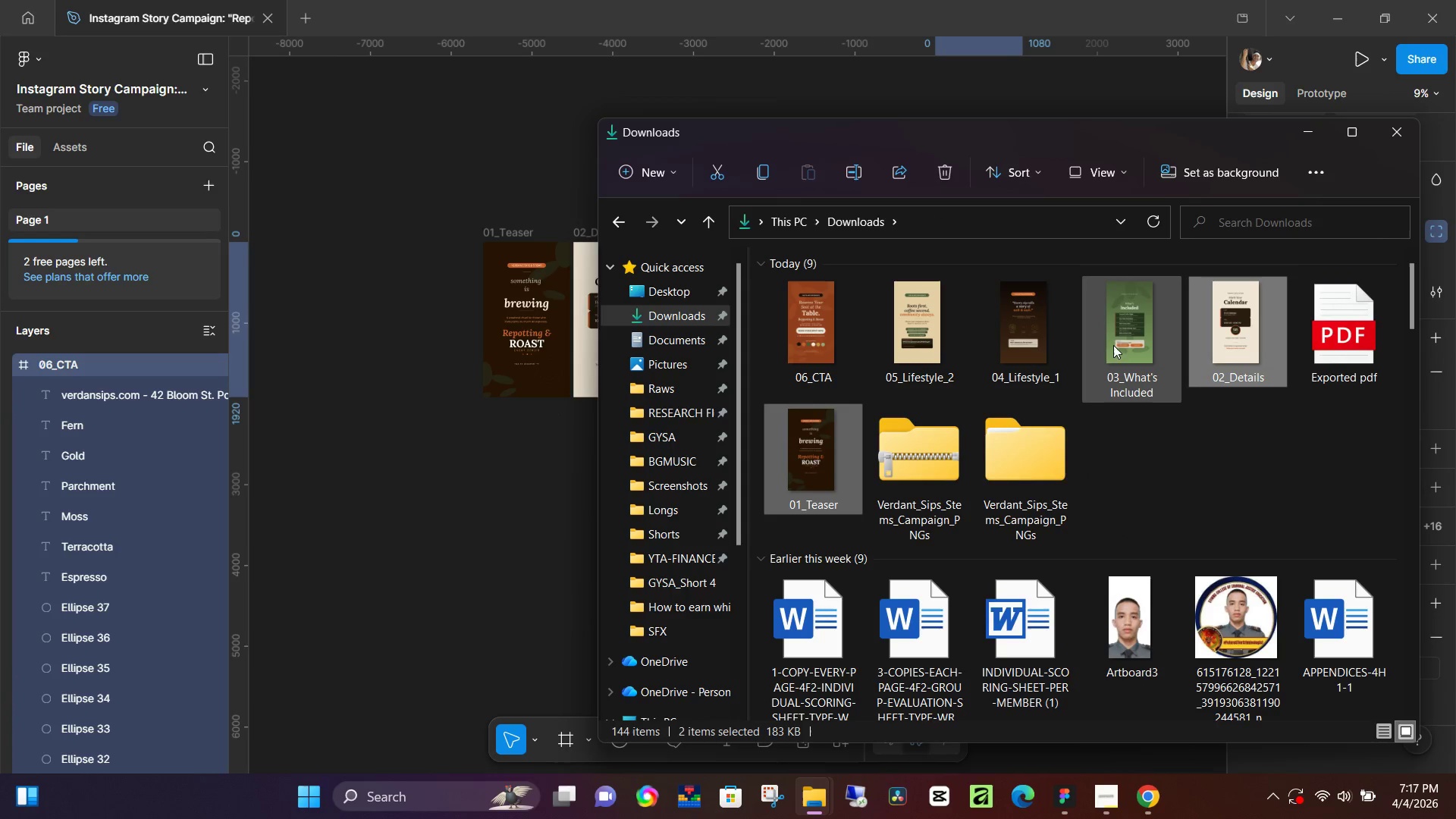 
double_click([1105, 346])